 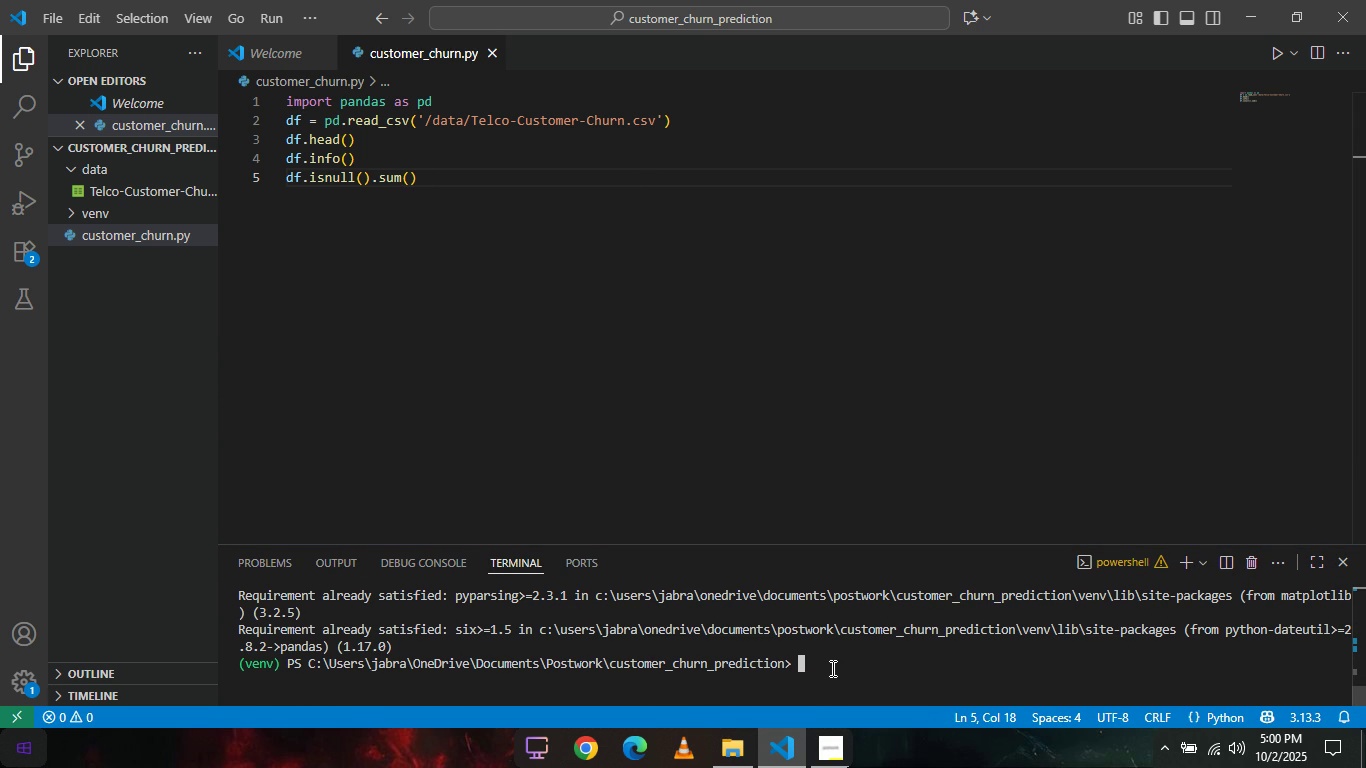 
scroll: coordinate [831, 668], scroll_direction: down, amount: 1.0
 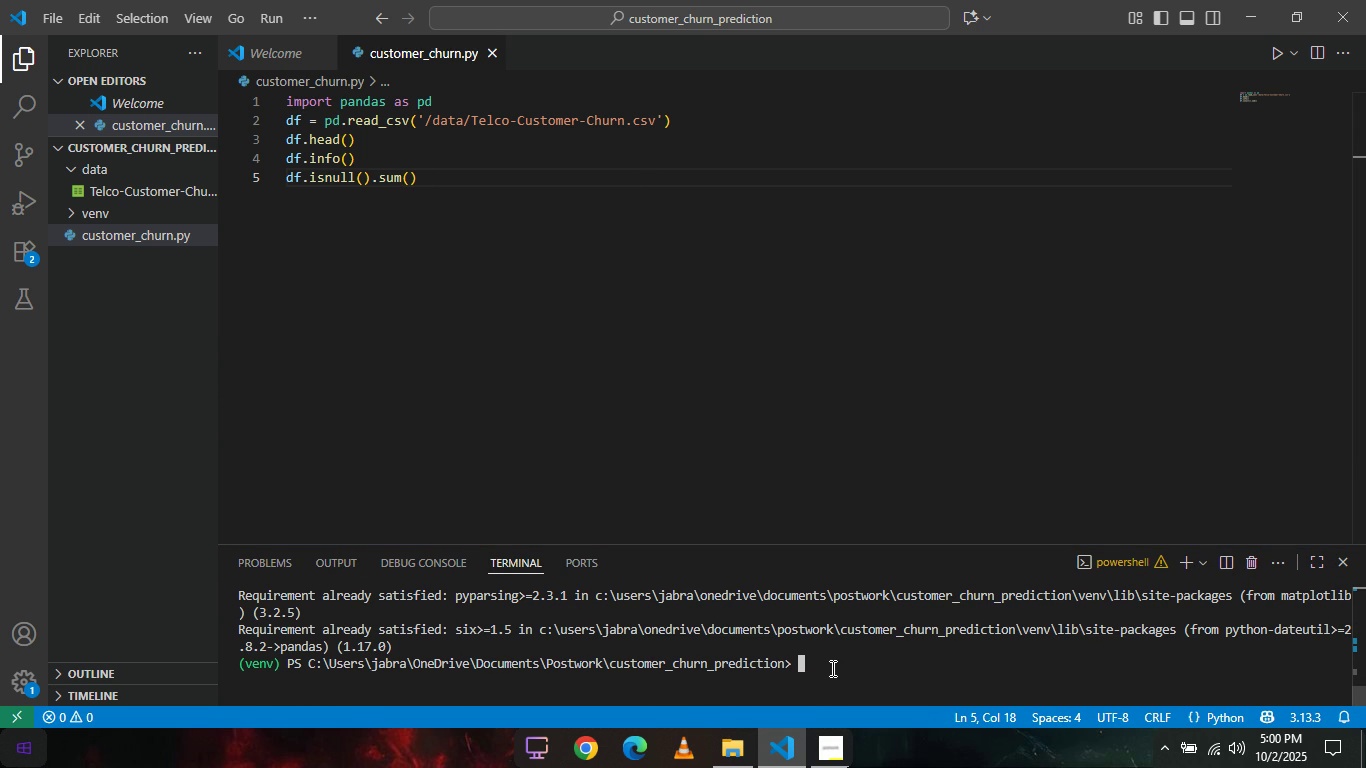 
left_click([831, 668])
 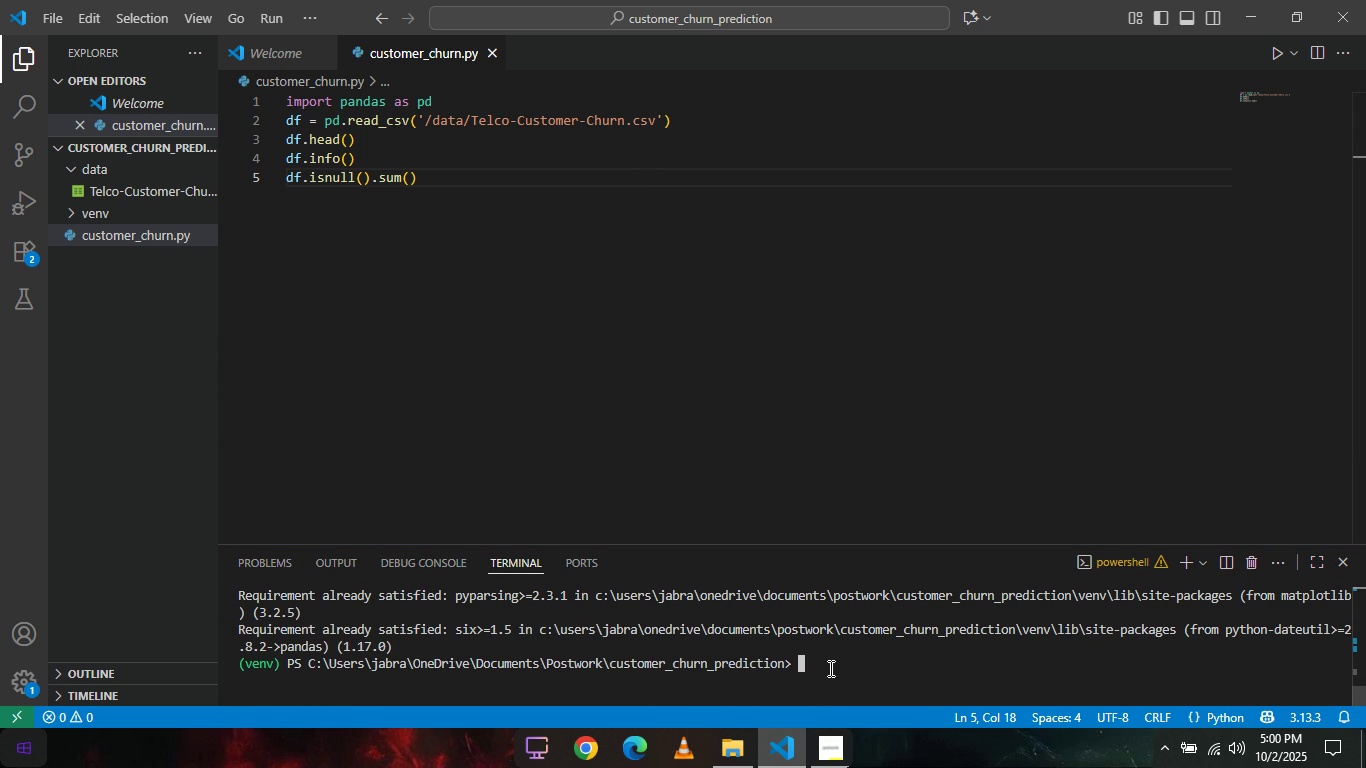 
type(python customer_churn.py)
 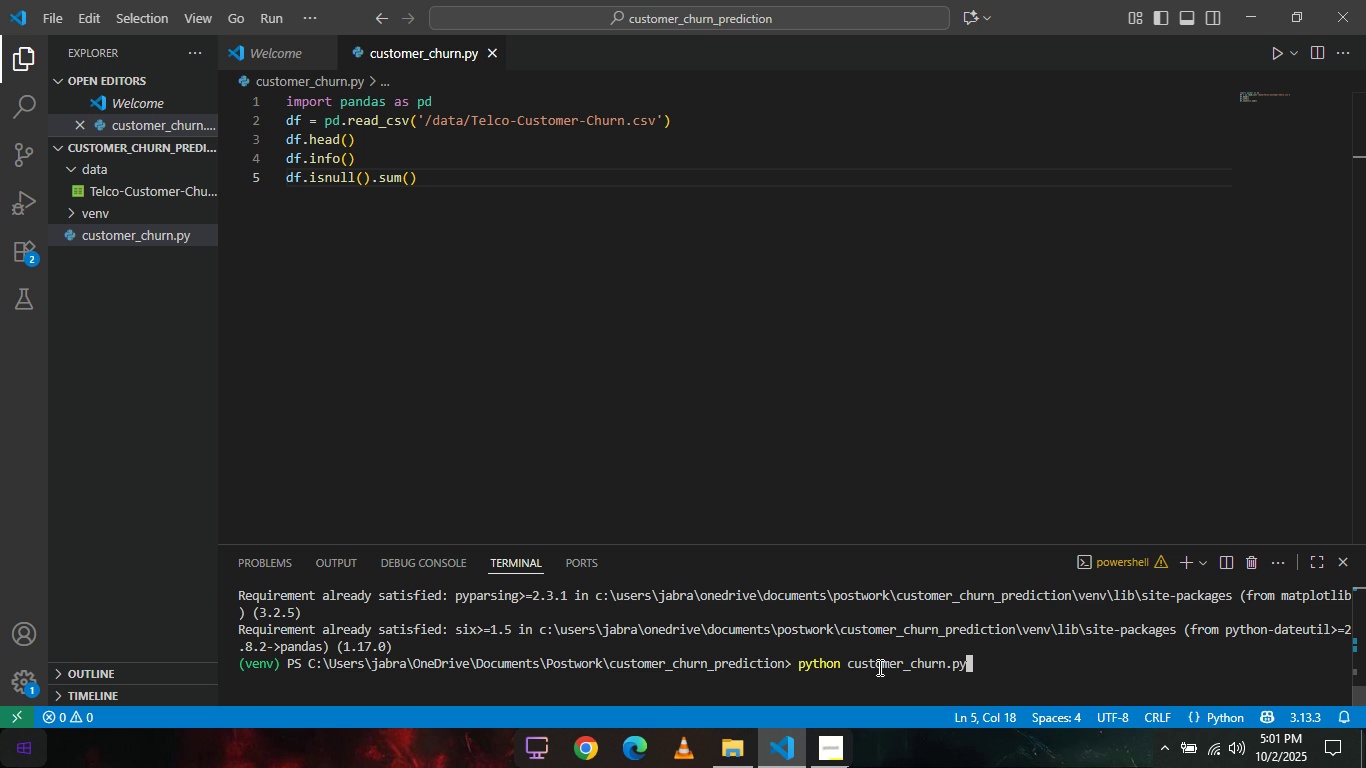 
key(Enter)
 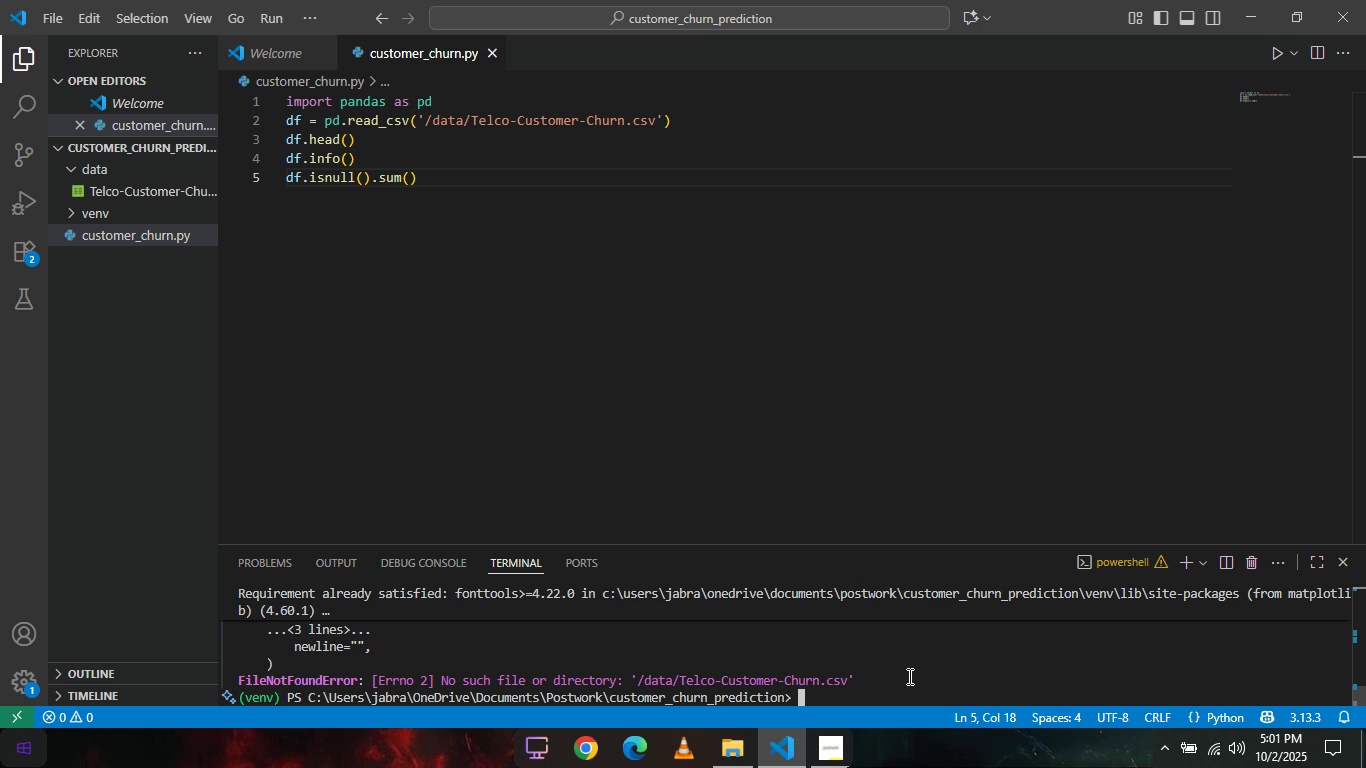 
wait(11.23)
 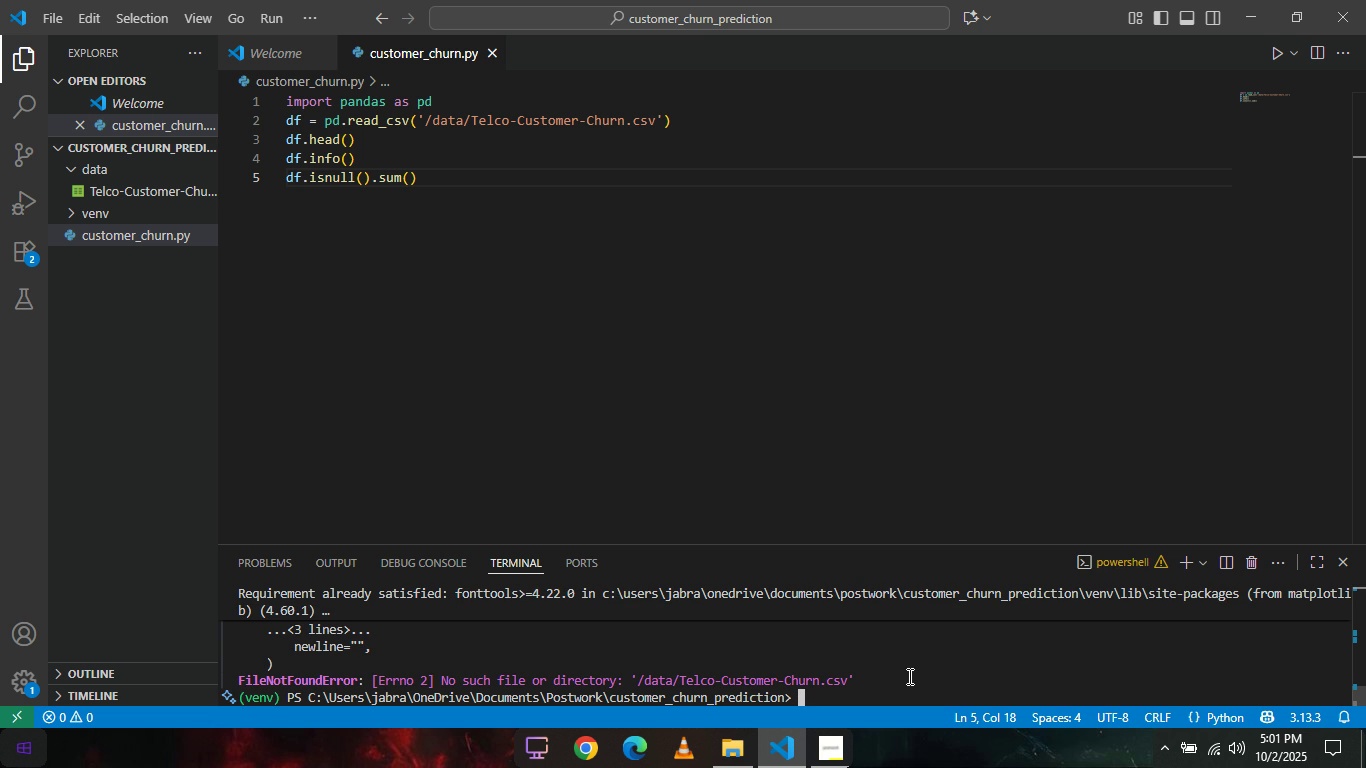 
left_click([75, 170])
 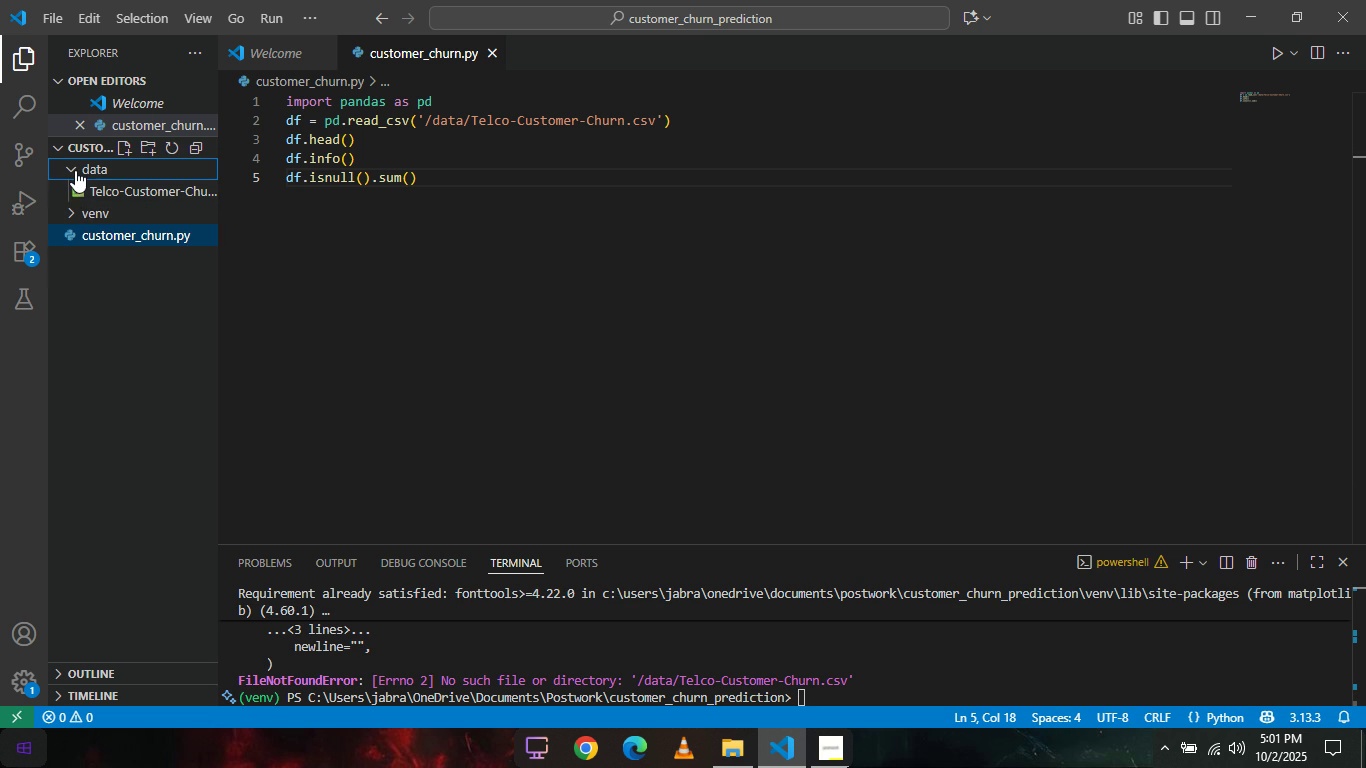 
double_click([75, 170])
 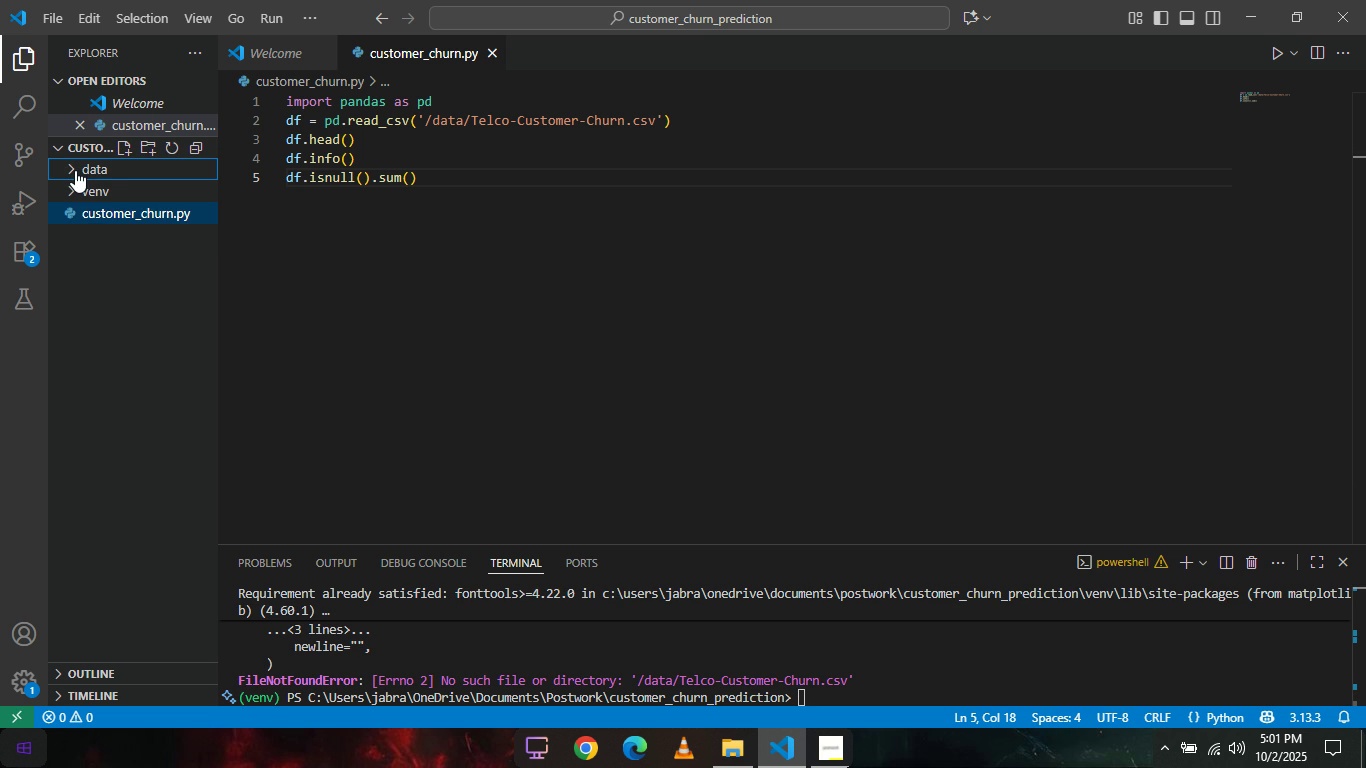 
double_click([75, 170])
 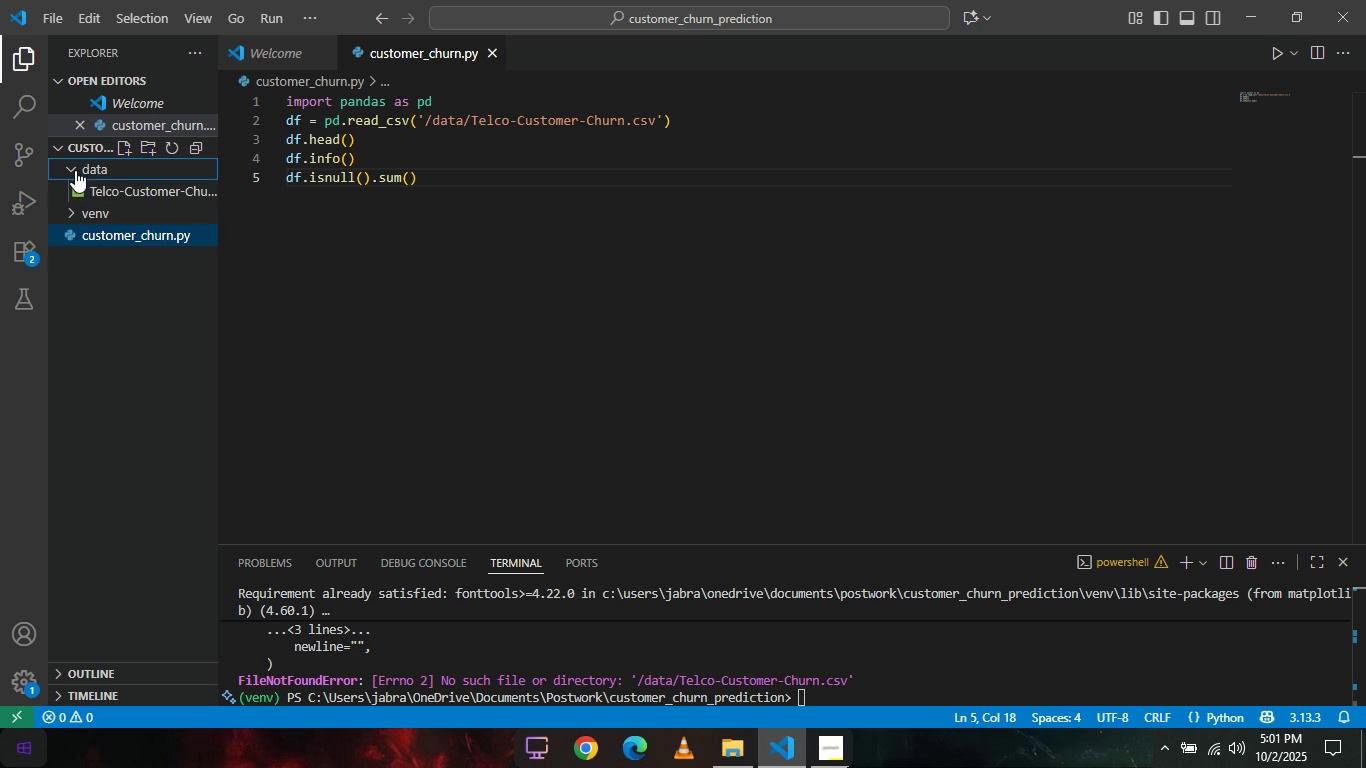 
left_click([75, 170])
 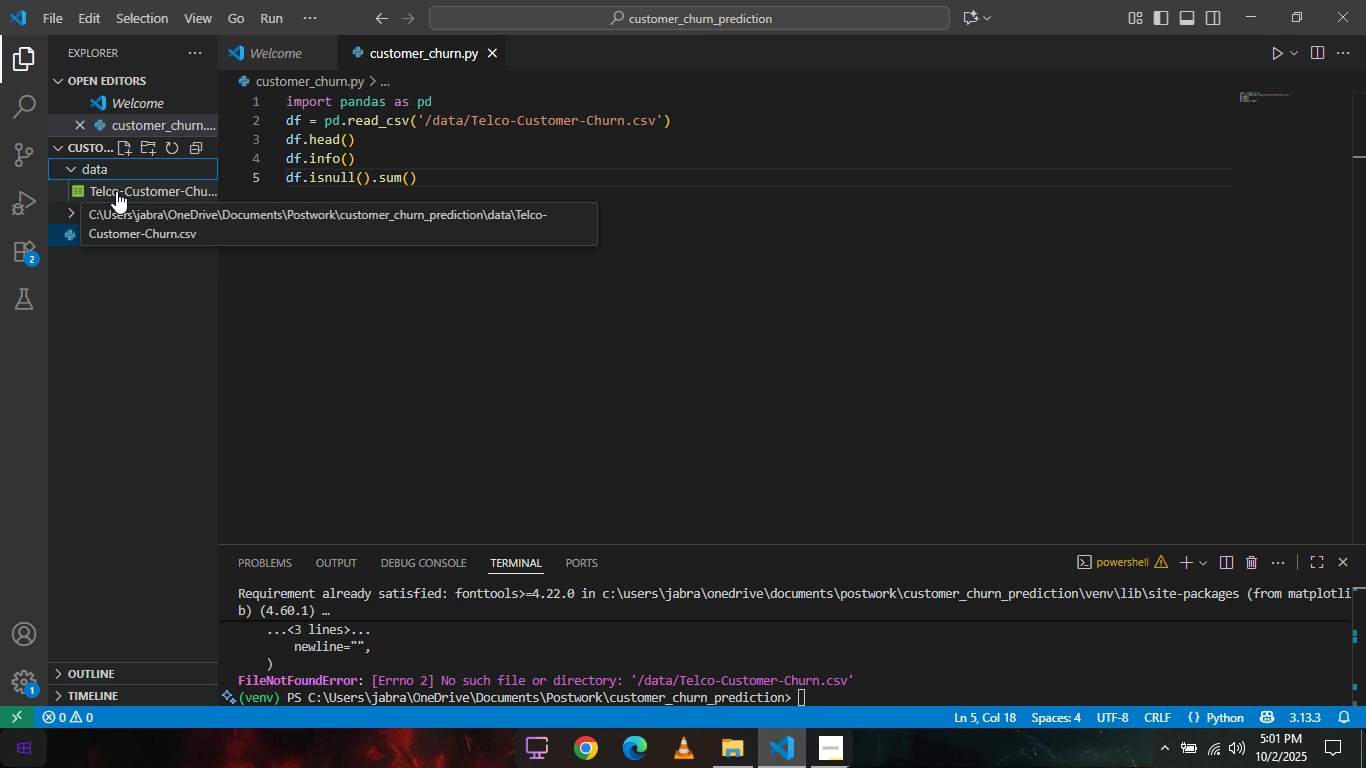 
wait(15.75)
 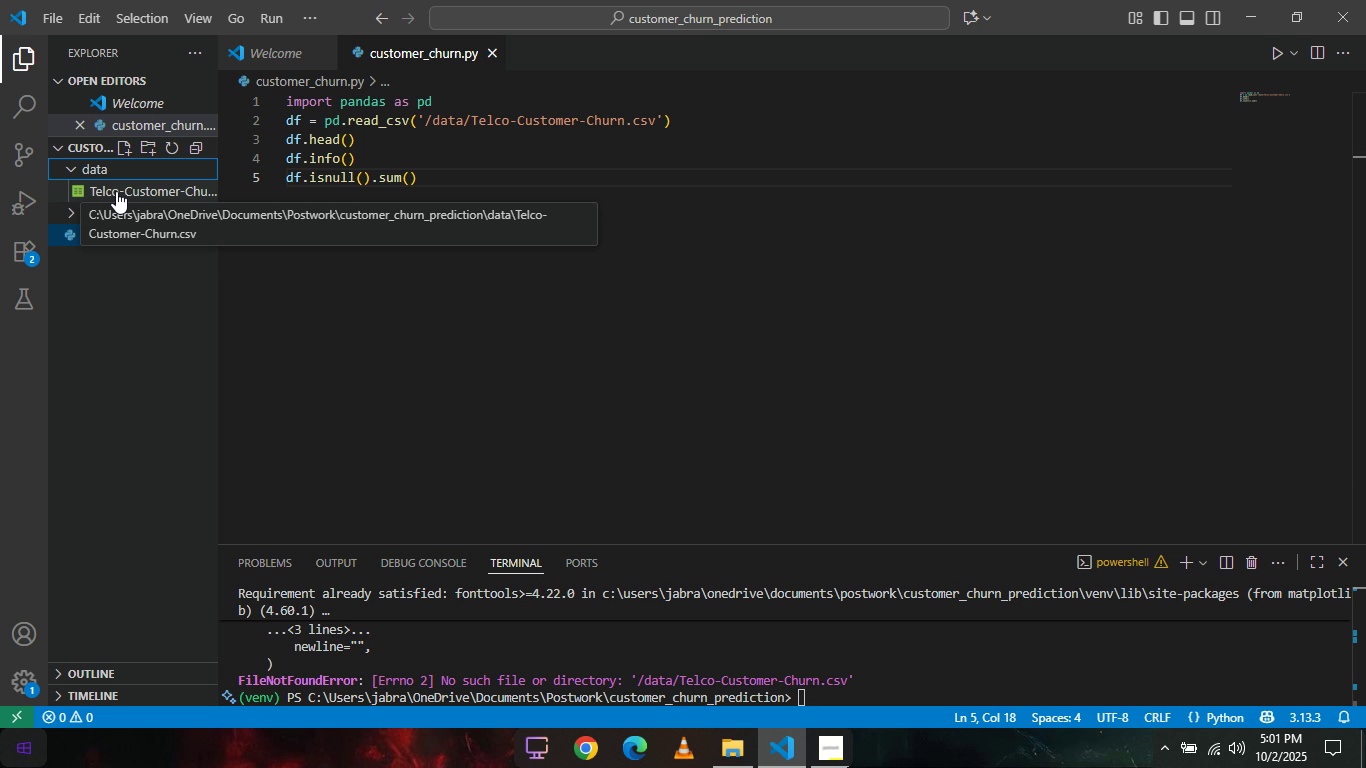 
left_click([73, 162])
 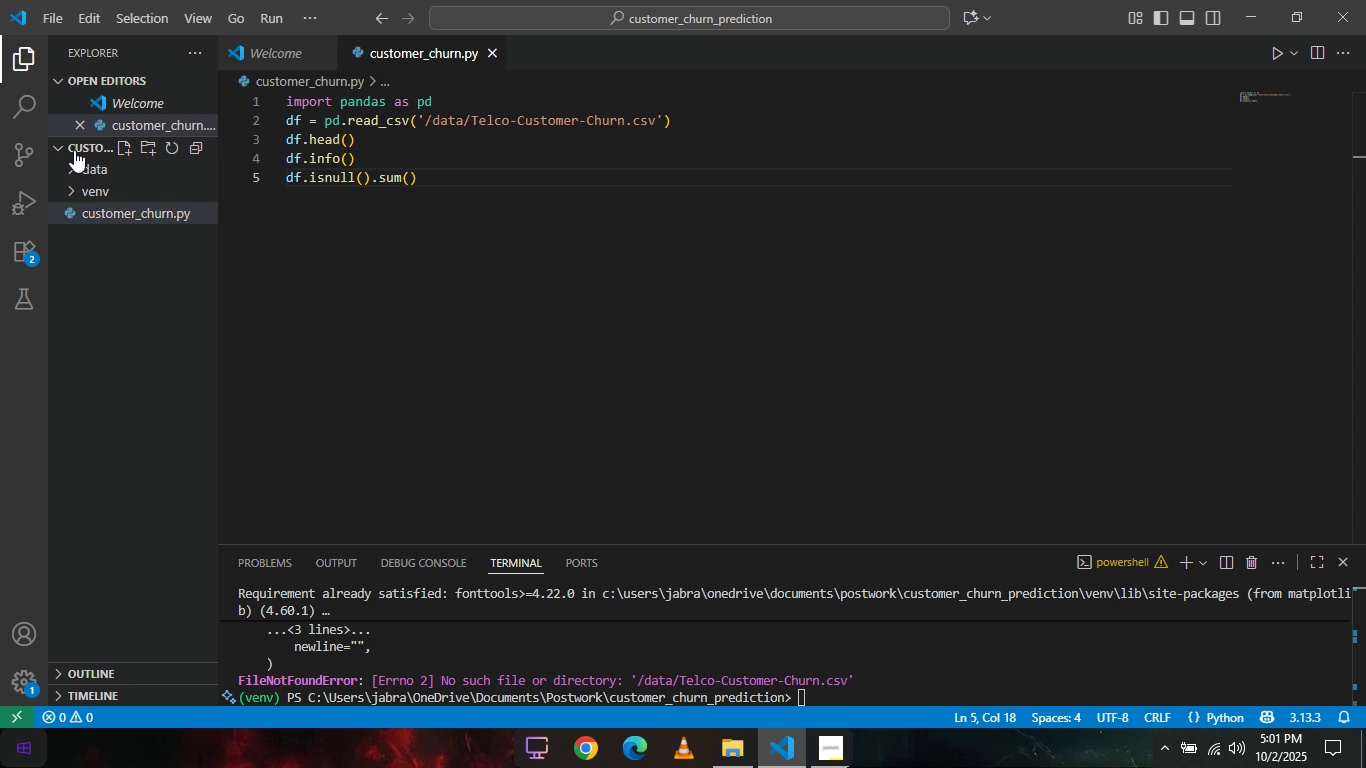 
left_click([74, 150])
 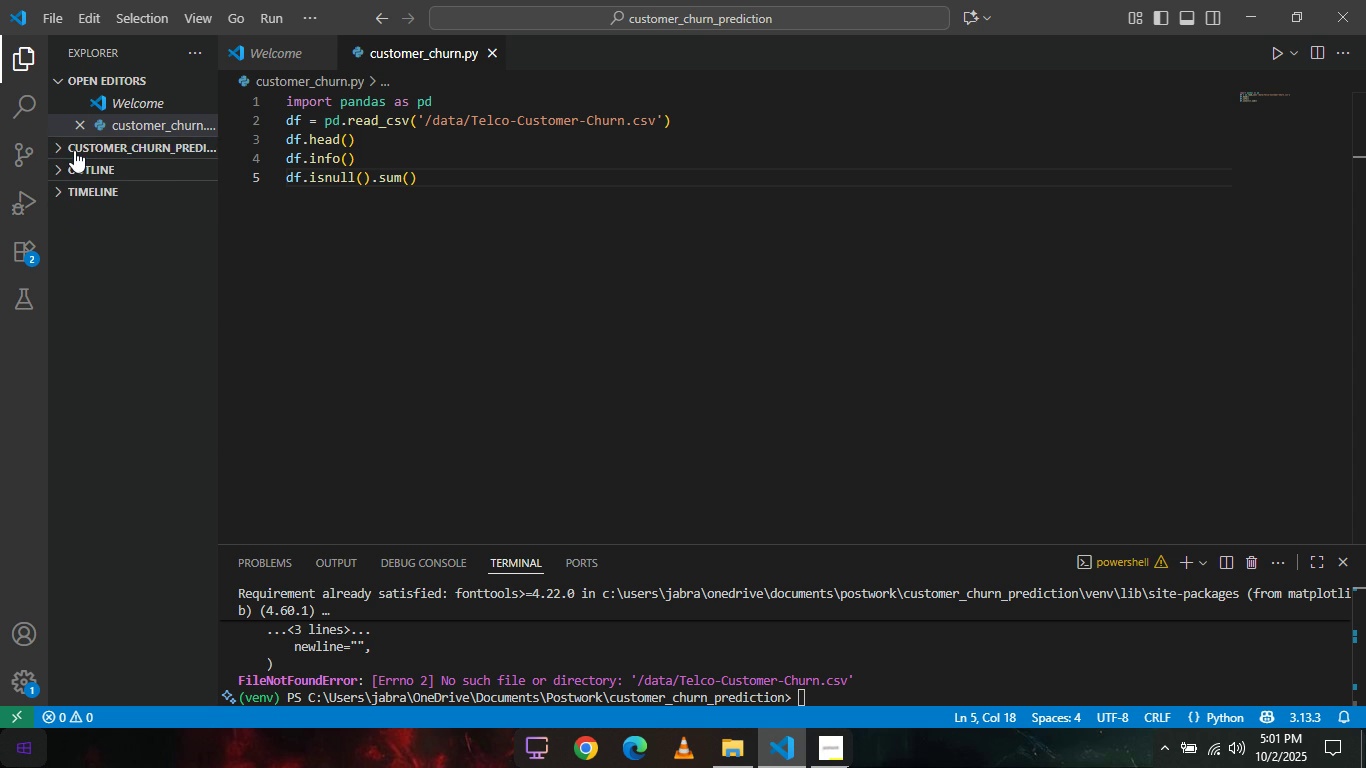 
left_click([74, 150])
 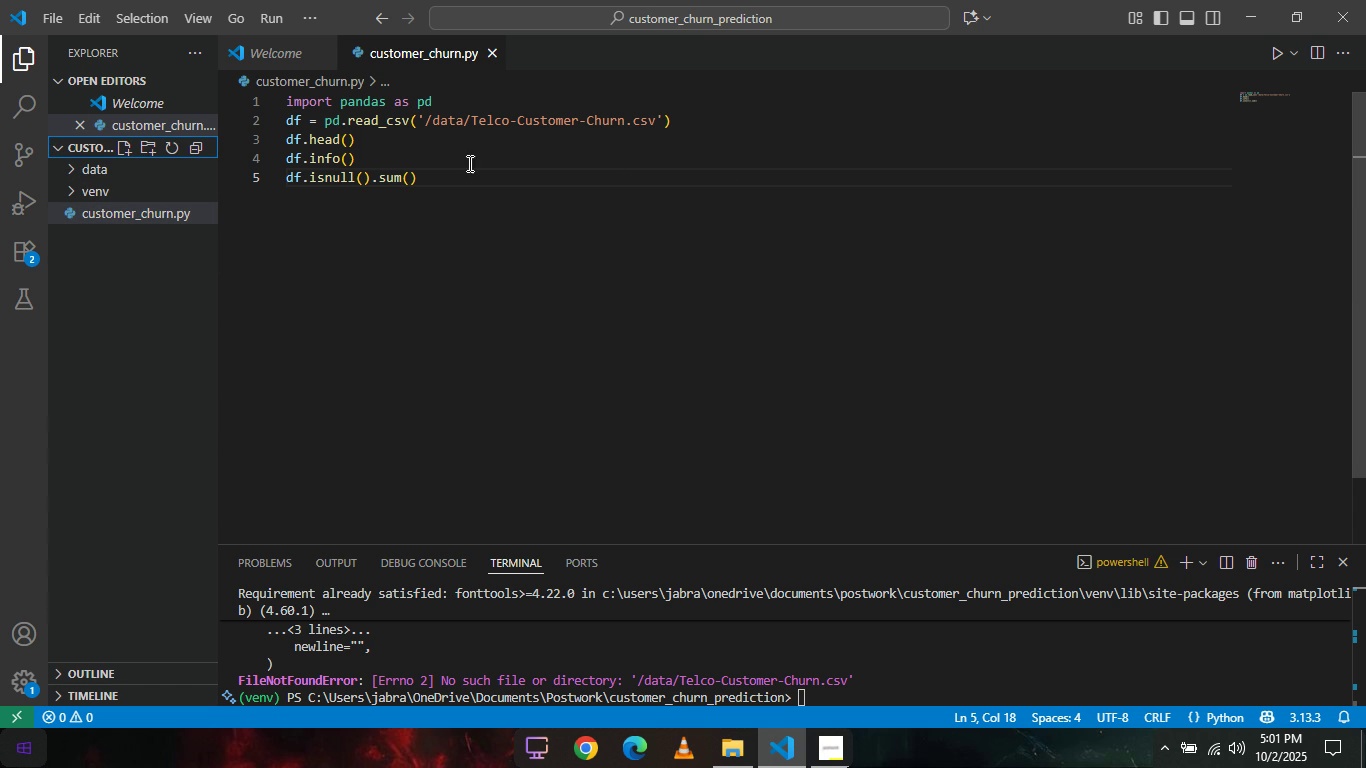 
wait(7.61)
 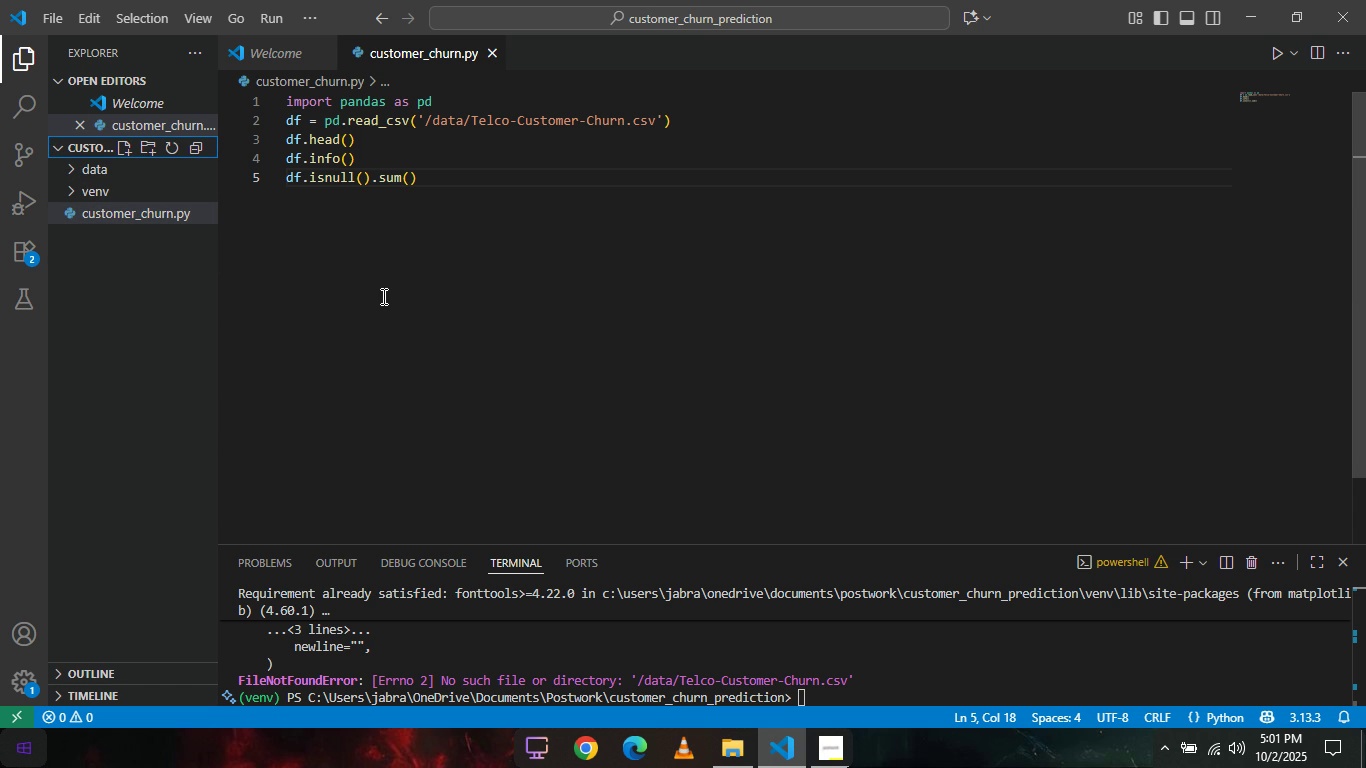 
left_click([421, 122])
 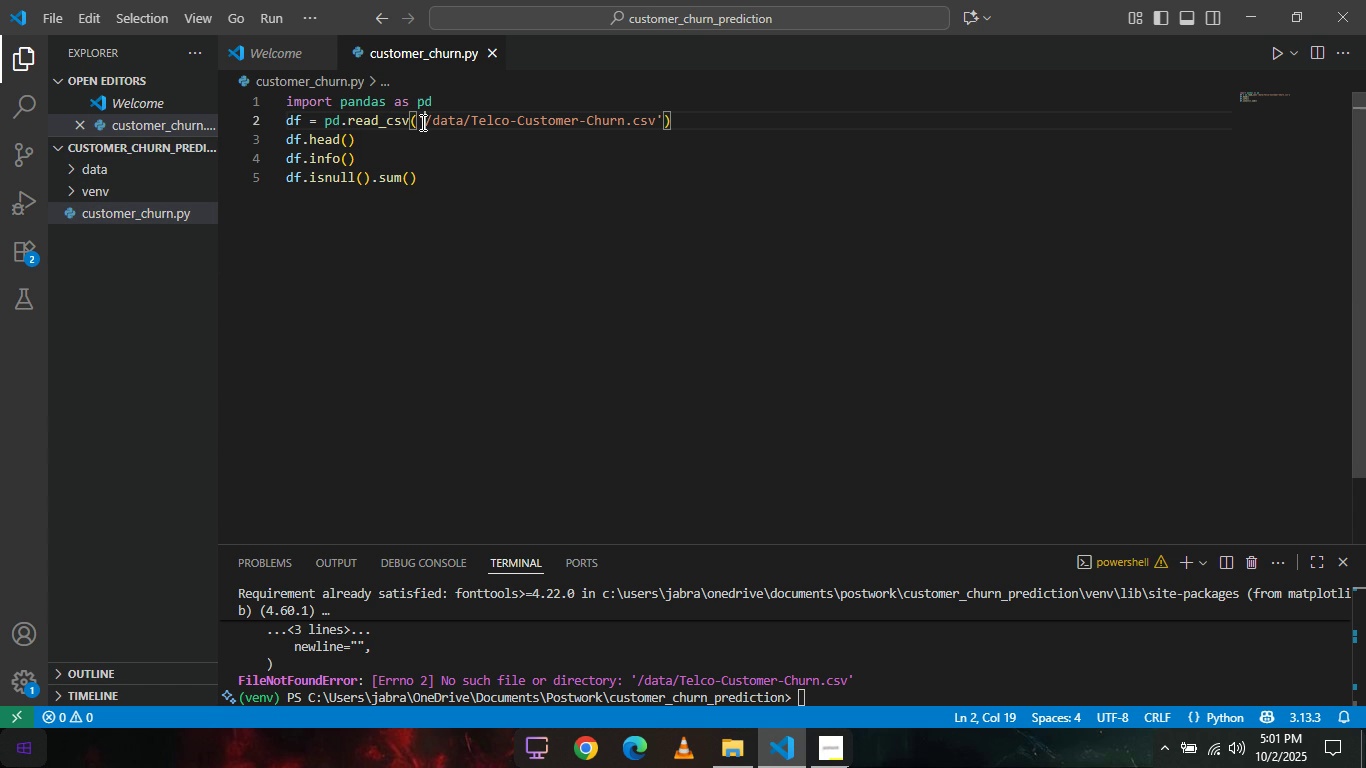 
key(Period)
 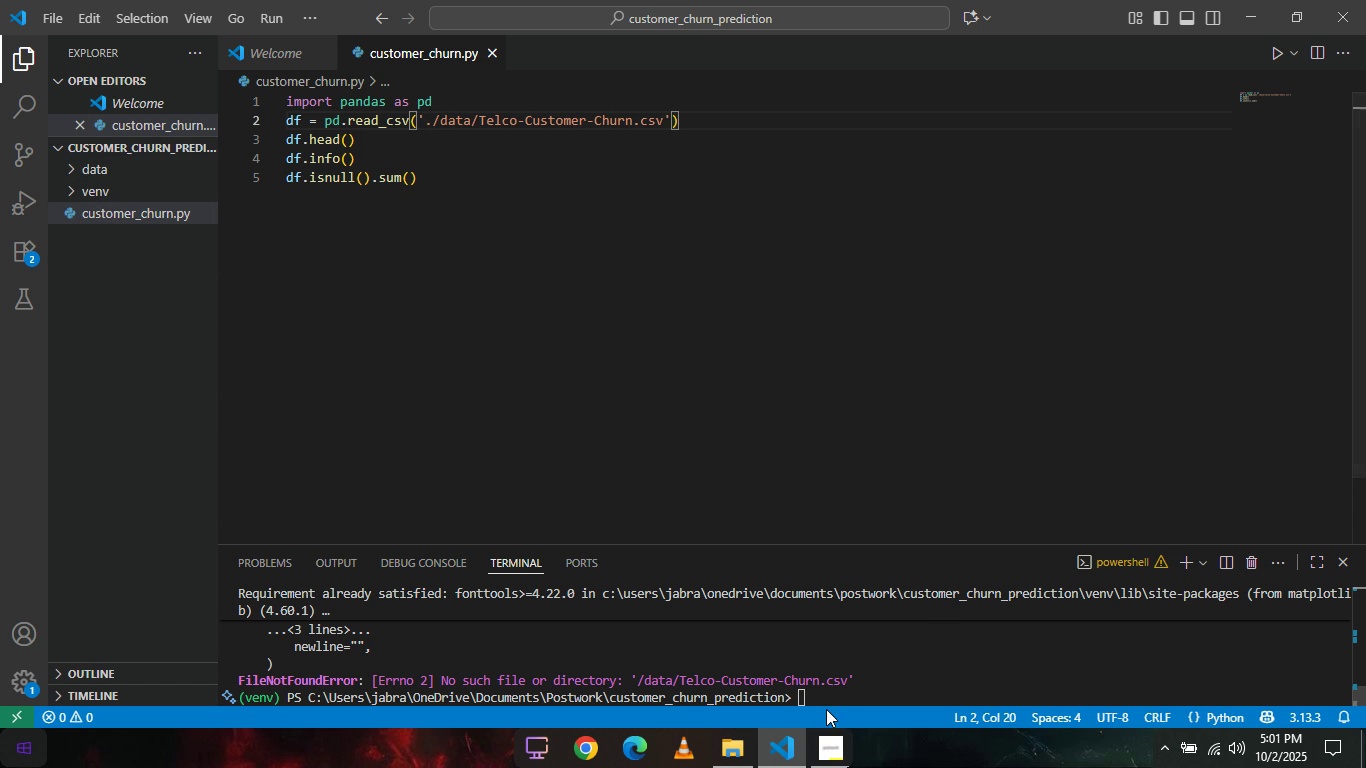 
left_click([826, 709])
 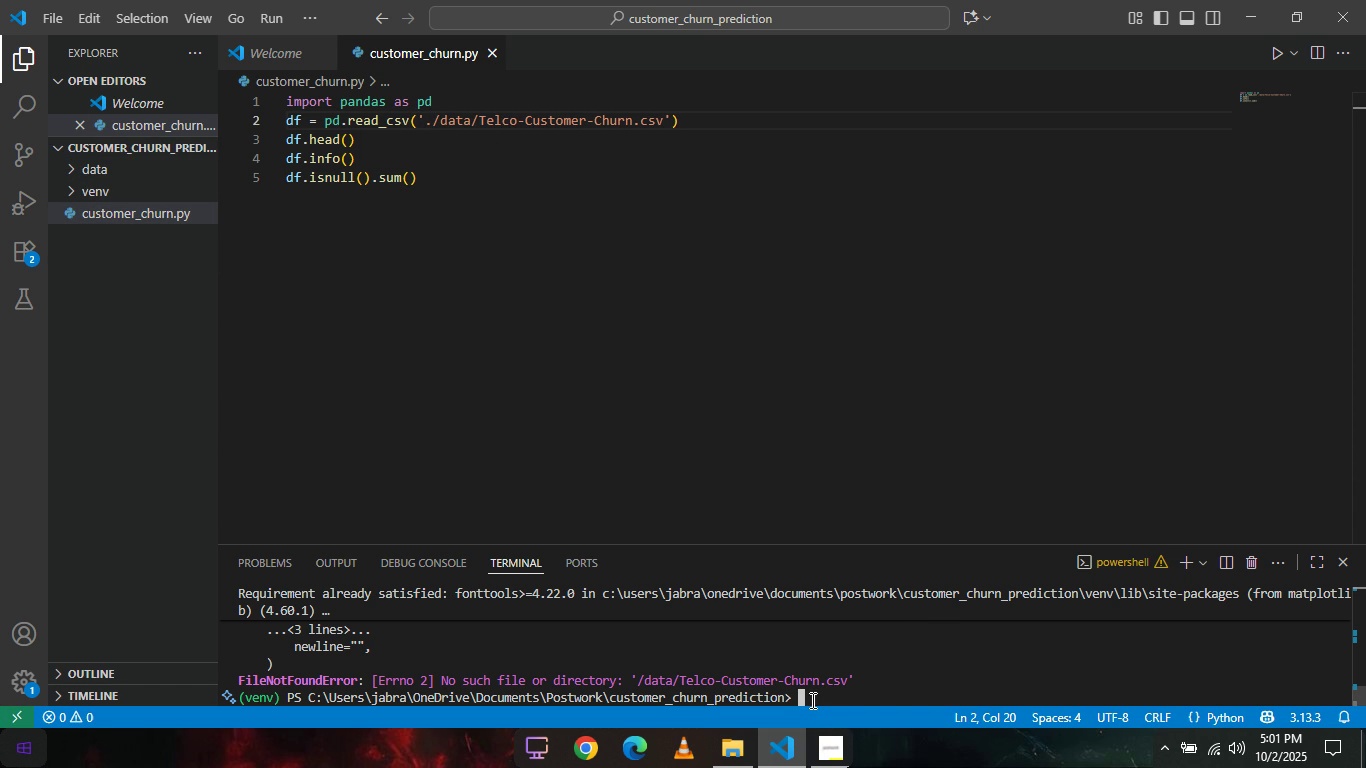 
left_click([811, 700])
 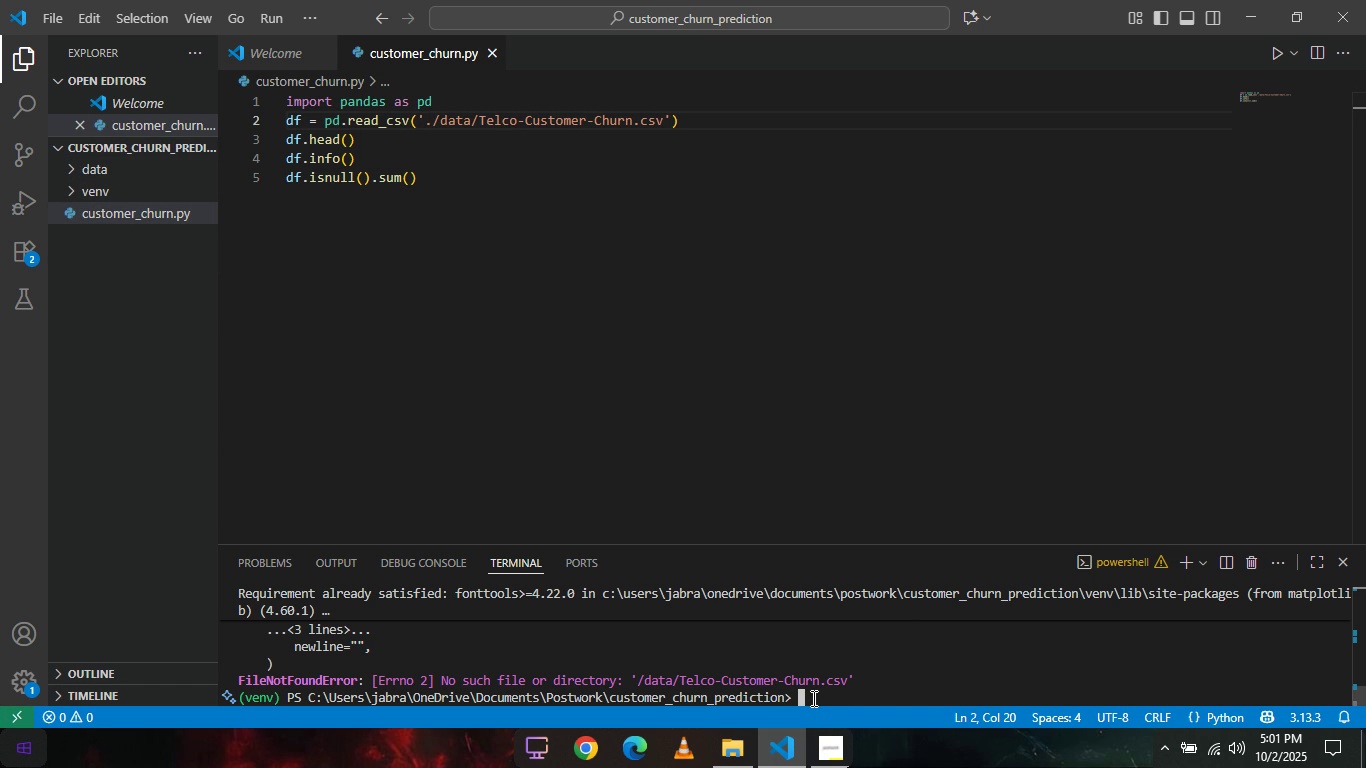 
wait(5.46)
 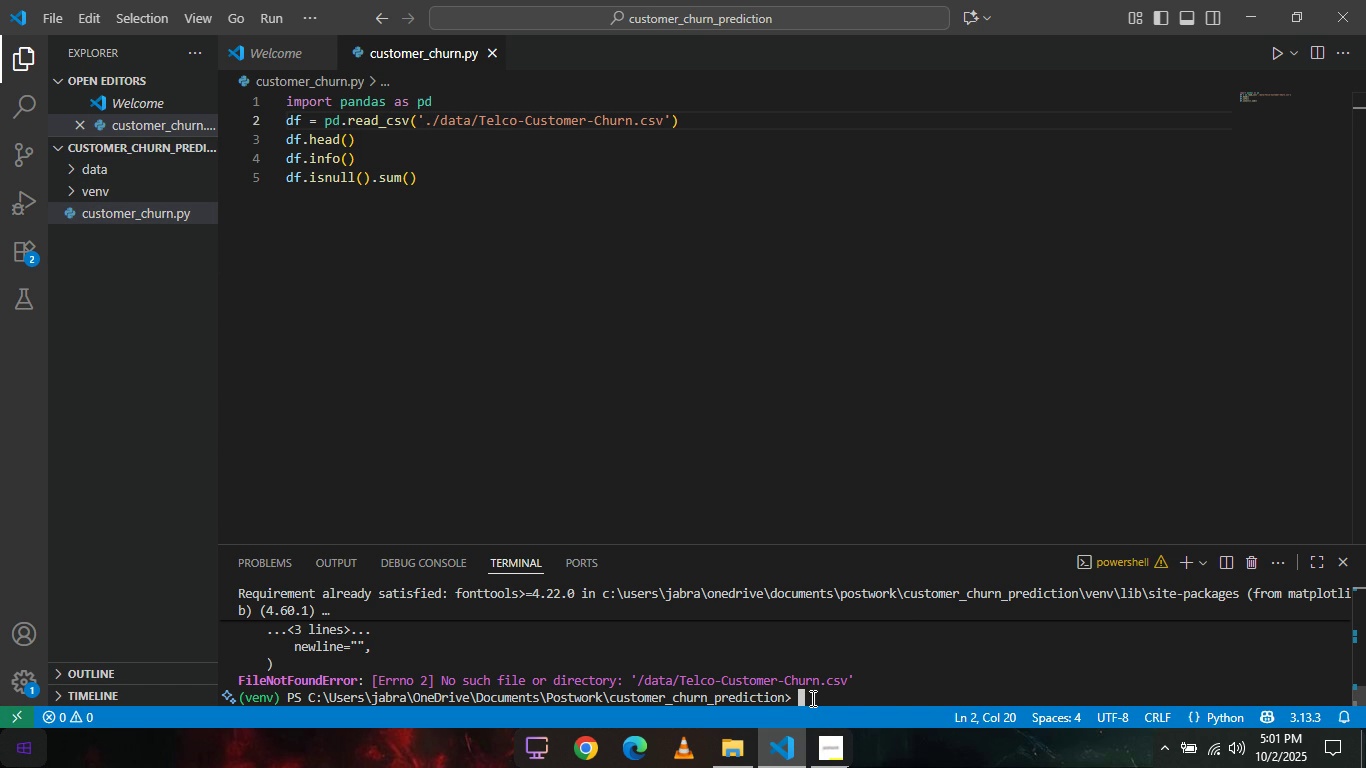 
type(python cust)
 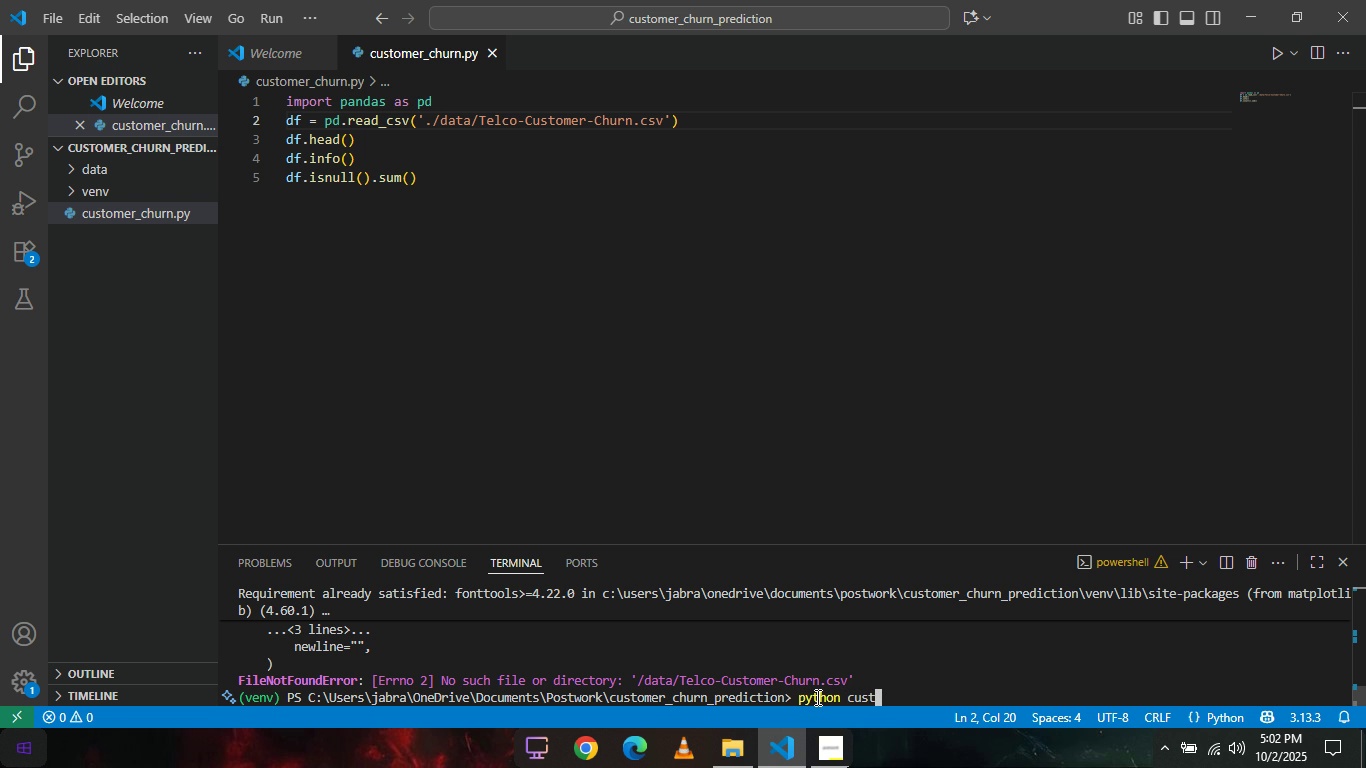 
type(omer_churn.py)
 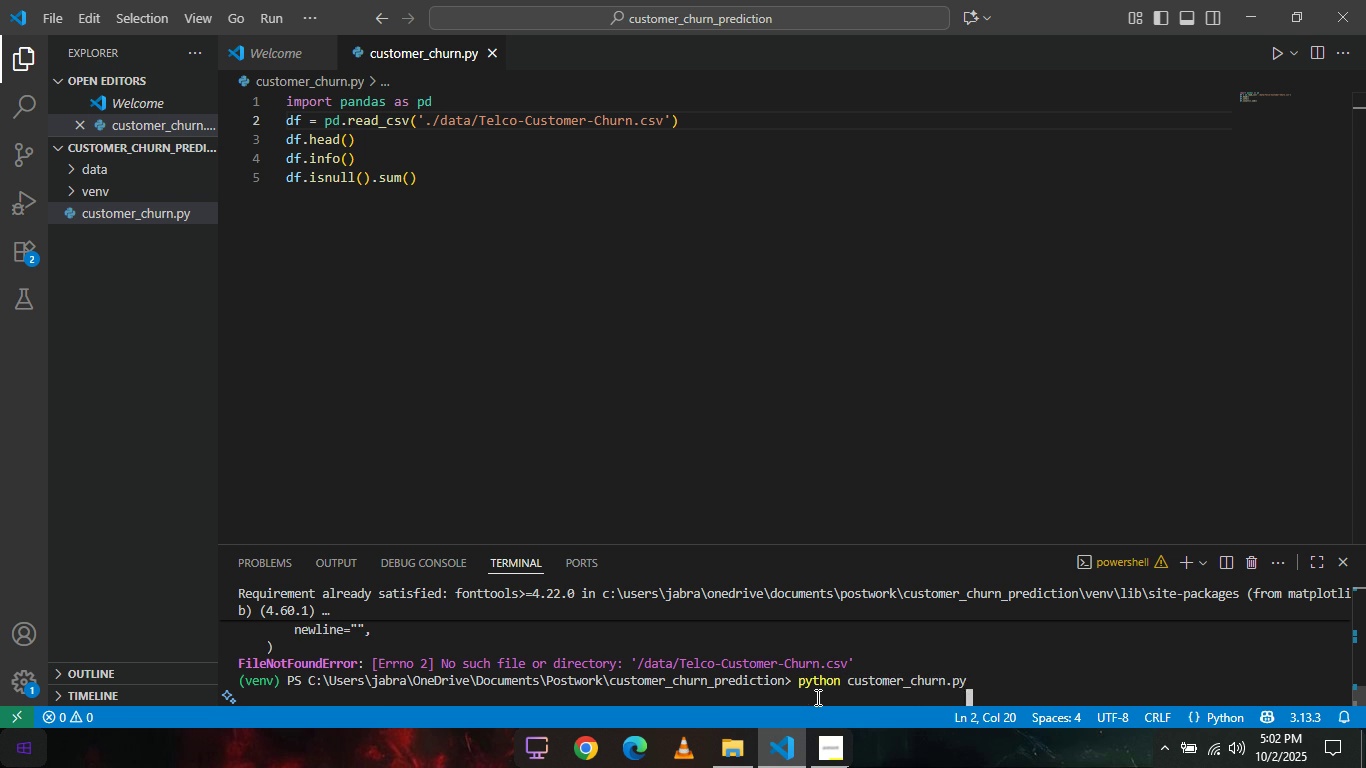 
key(Enter)